 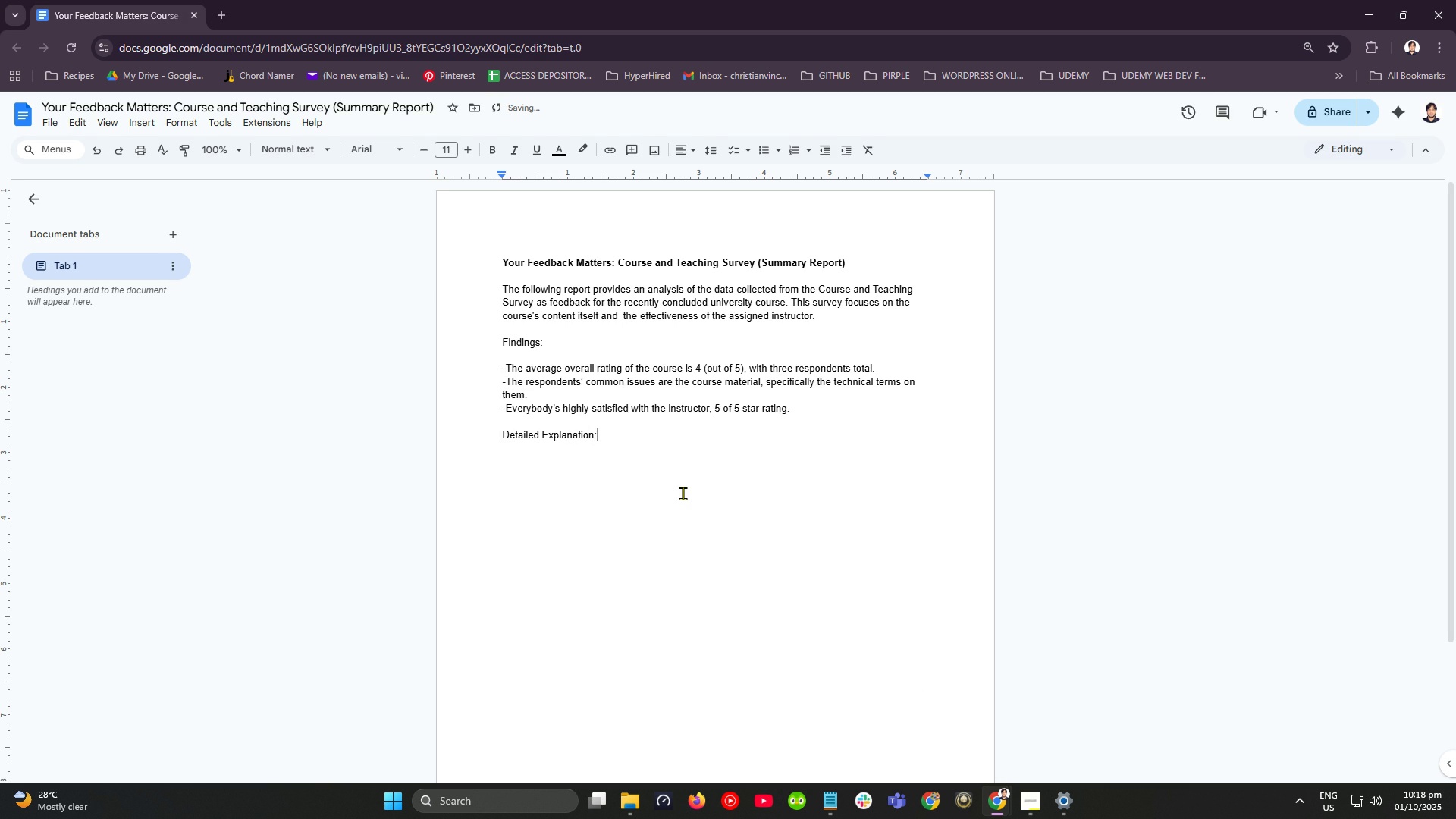 
key(Enter)
 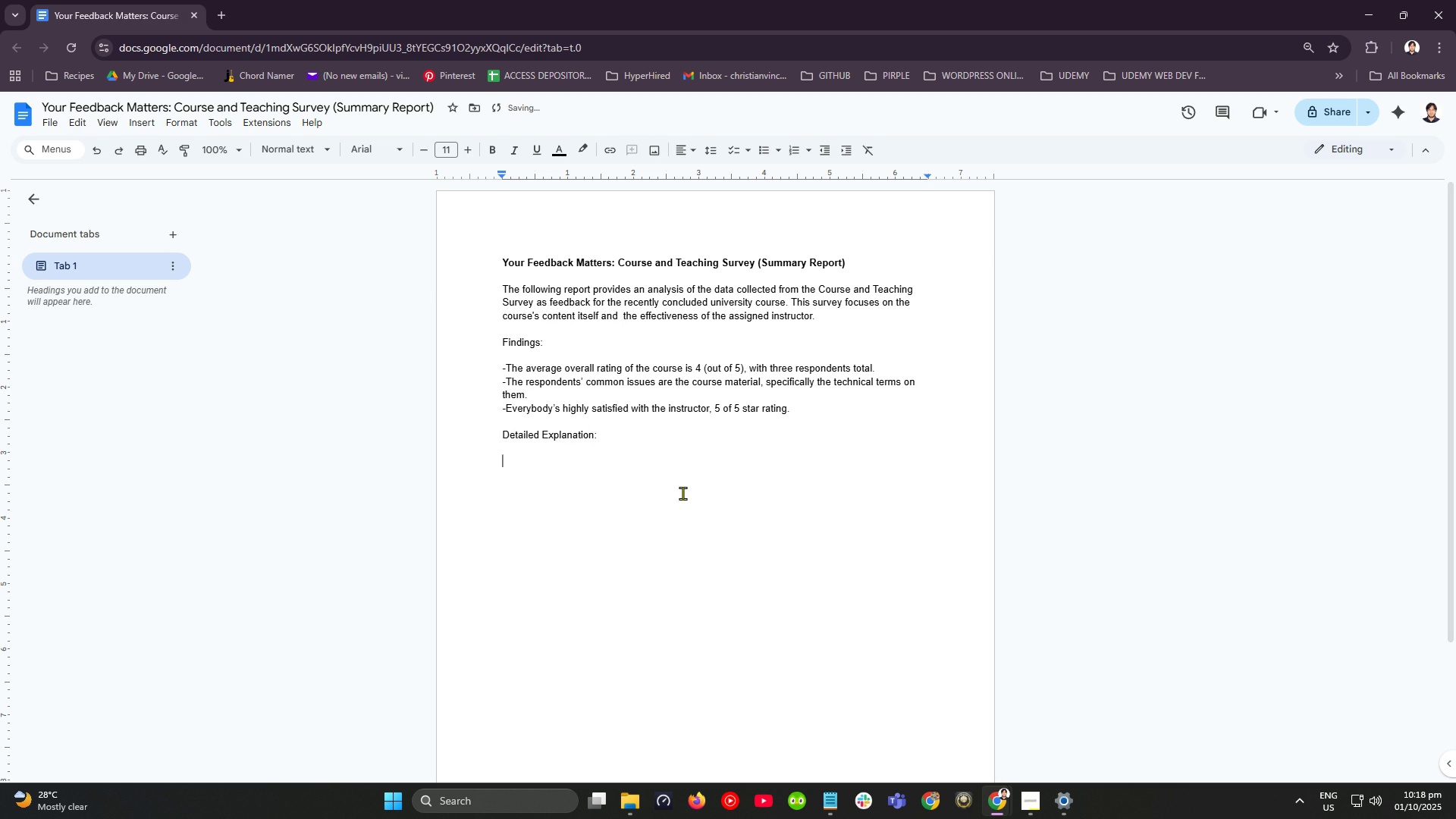 
key(Enter)
 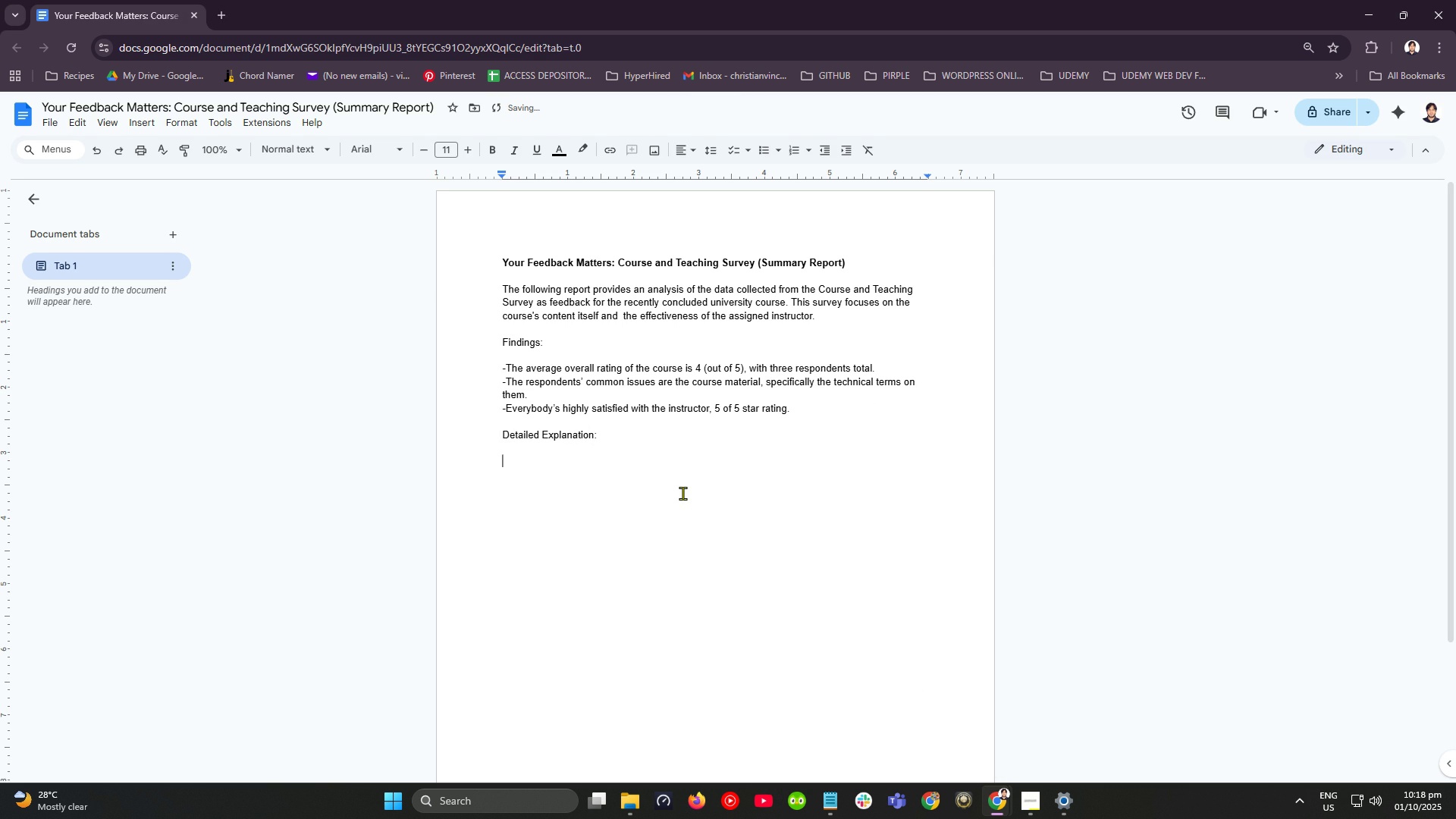 
key(Minus)
 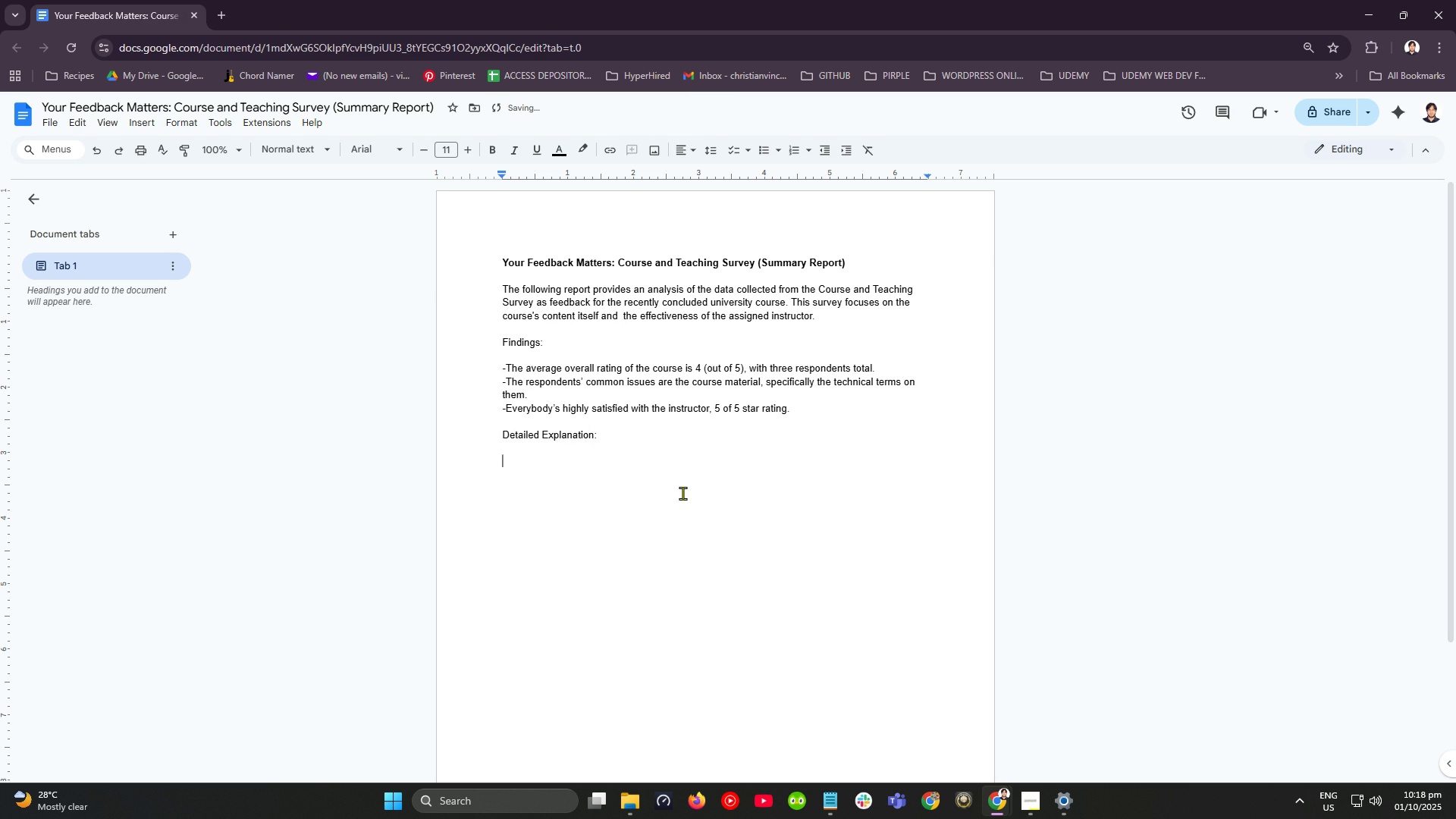 
key(Backspace)
 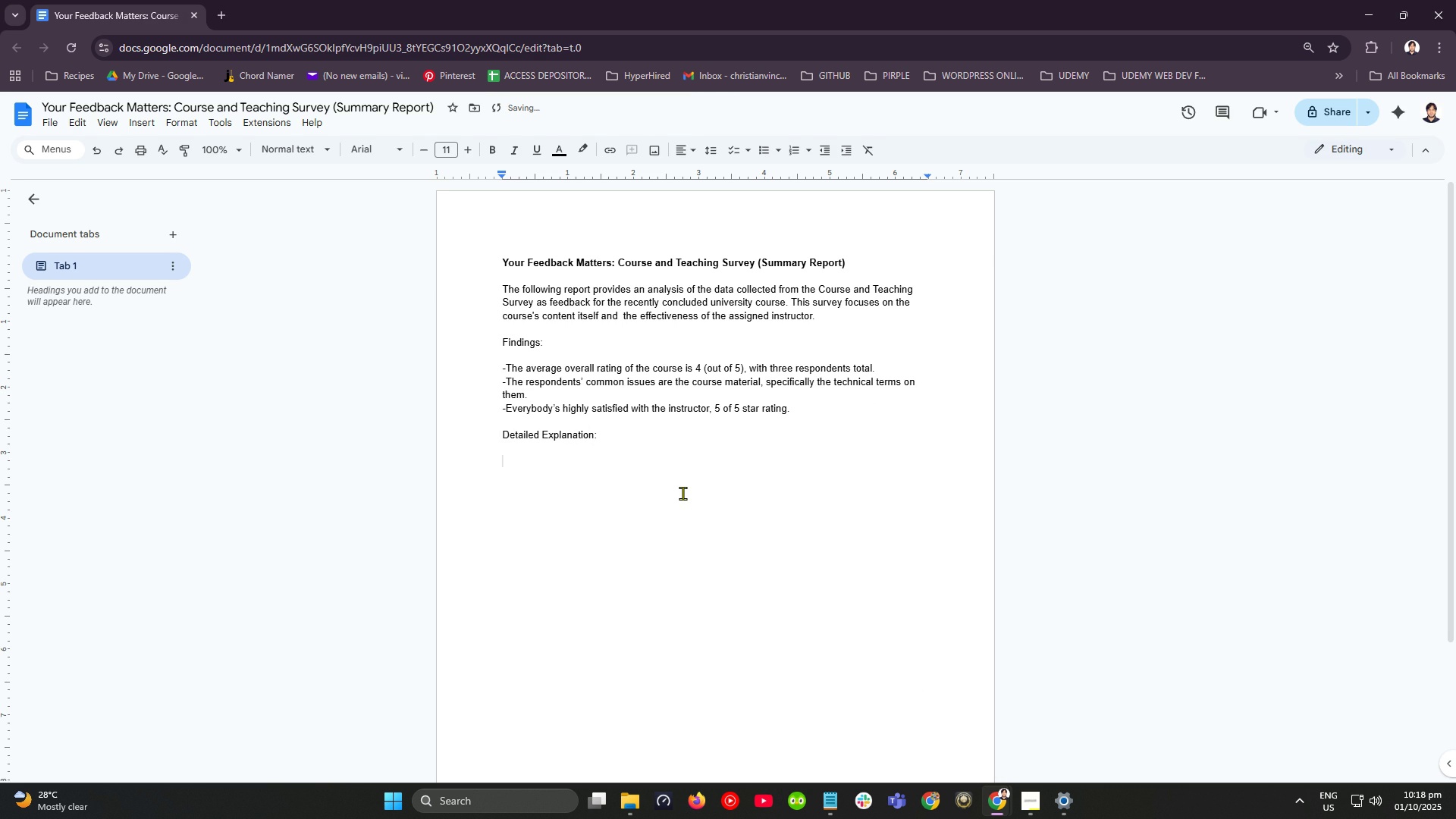 
key(Alt+AltLeft)
 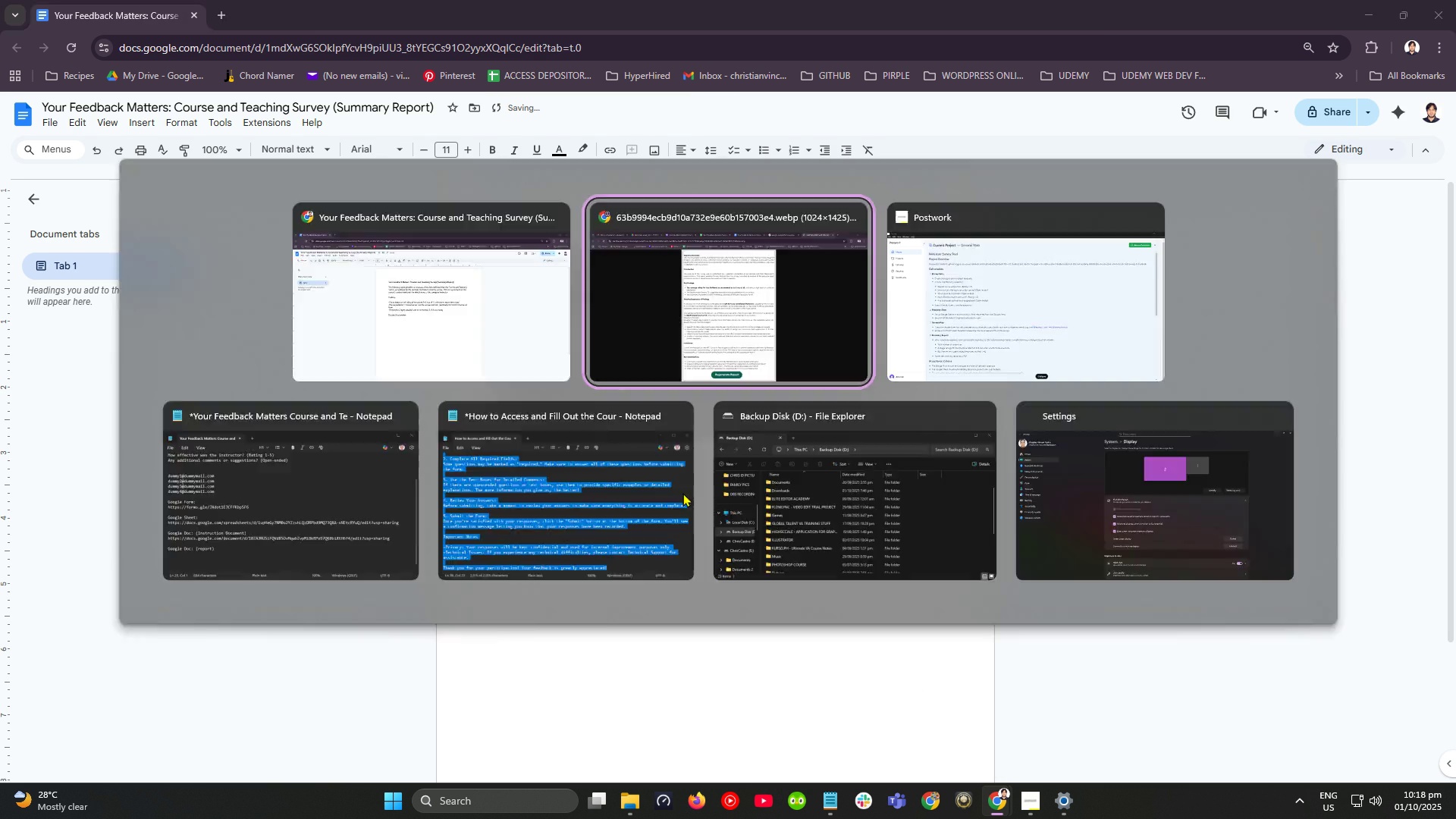 
key(Alt+Tab)
 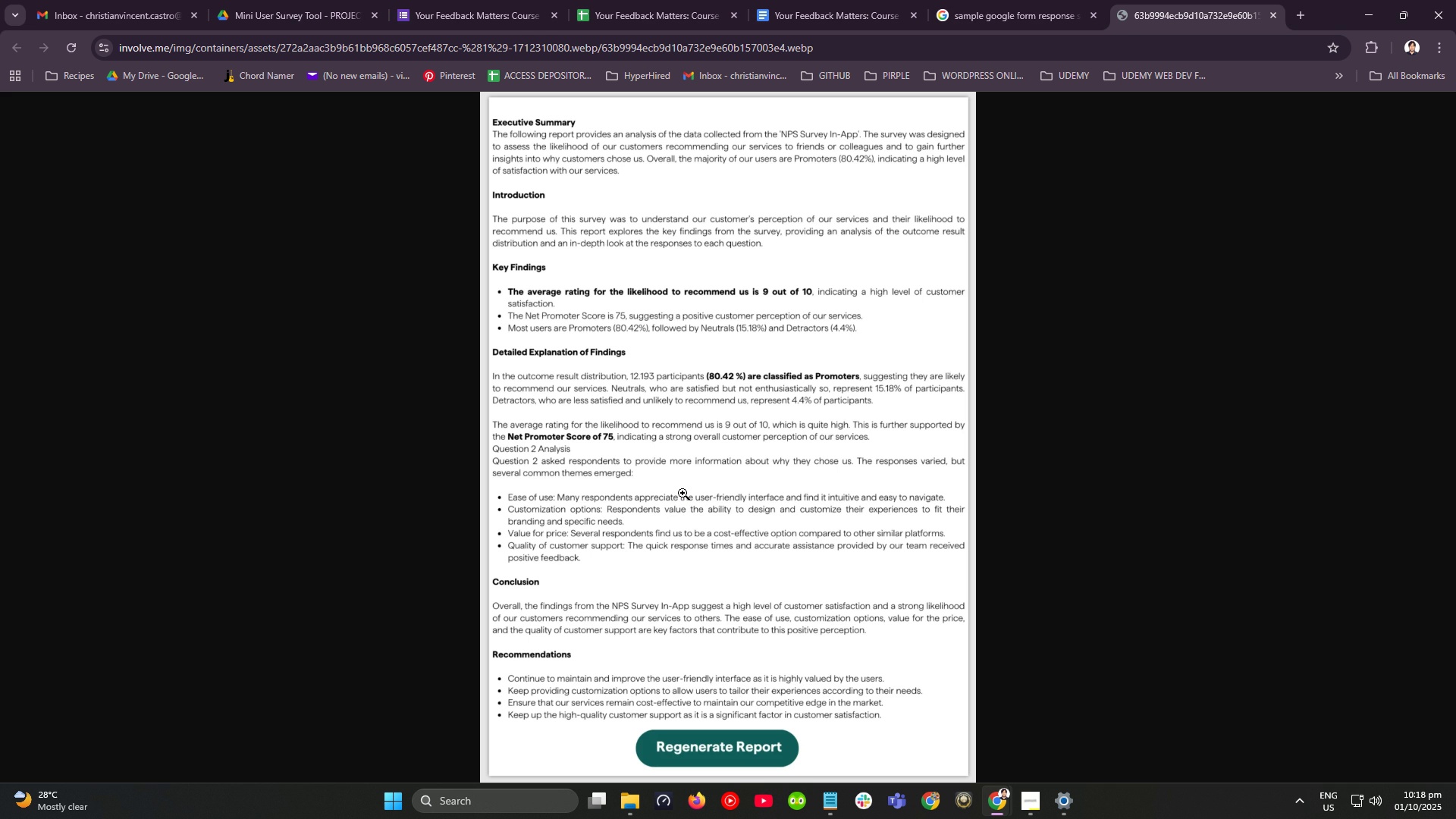 
key(Alt+AltLeft)
 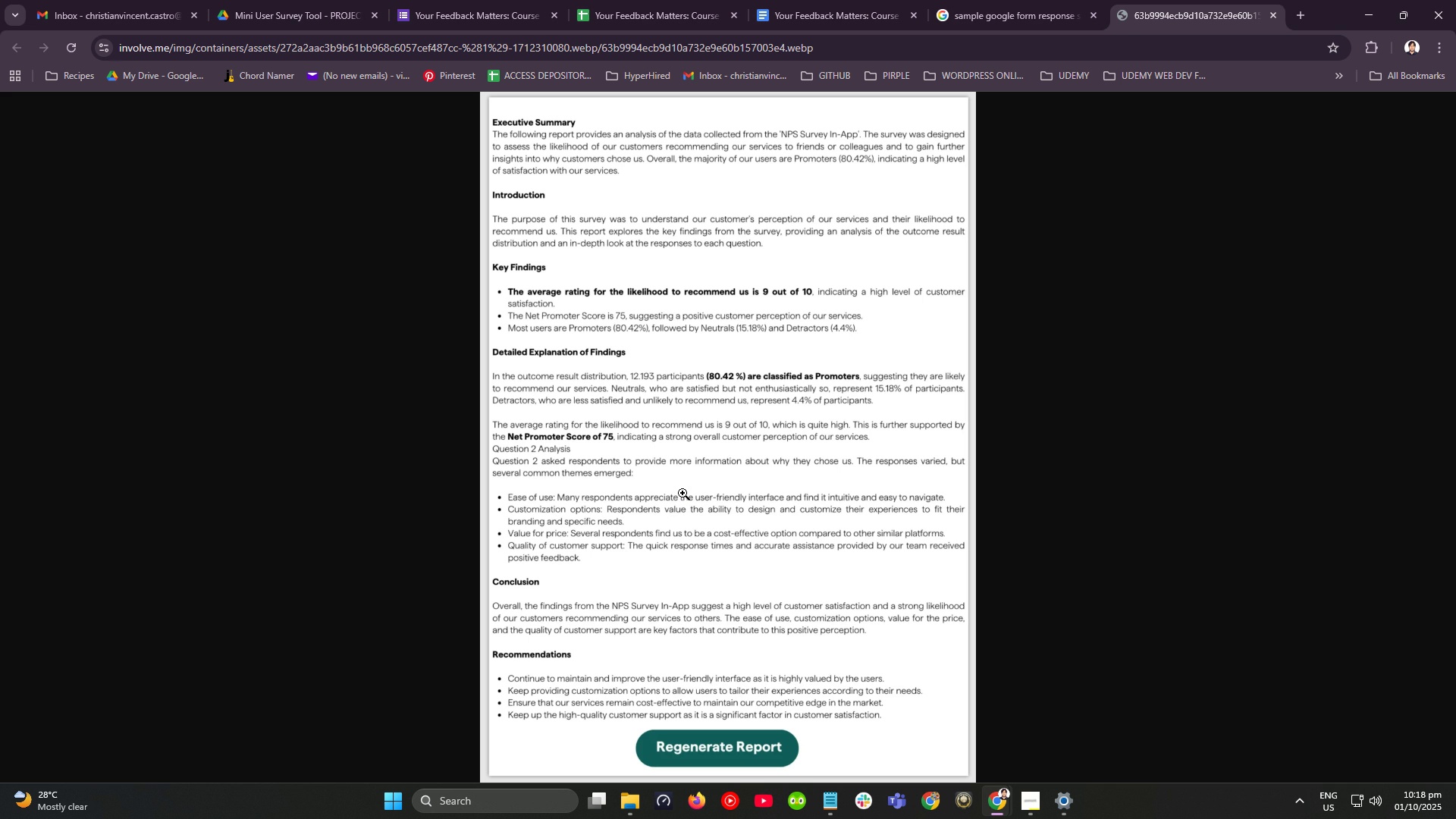 
key(Alt+Tab)